 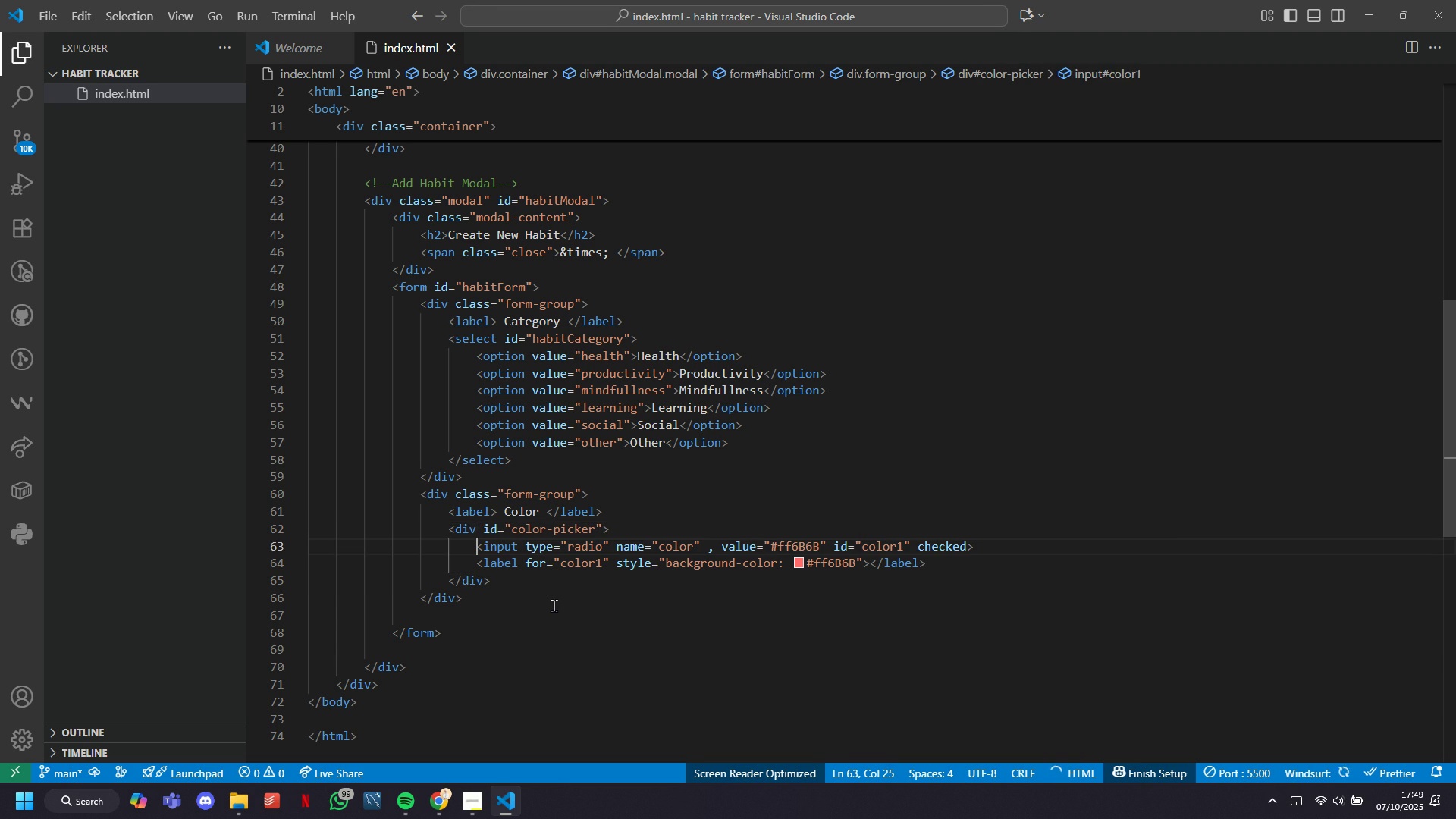 
key(ArrowUp)
 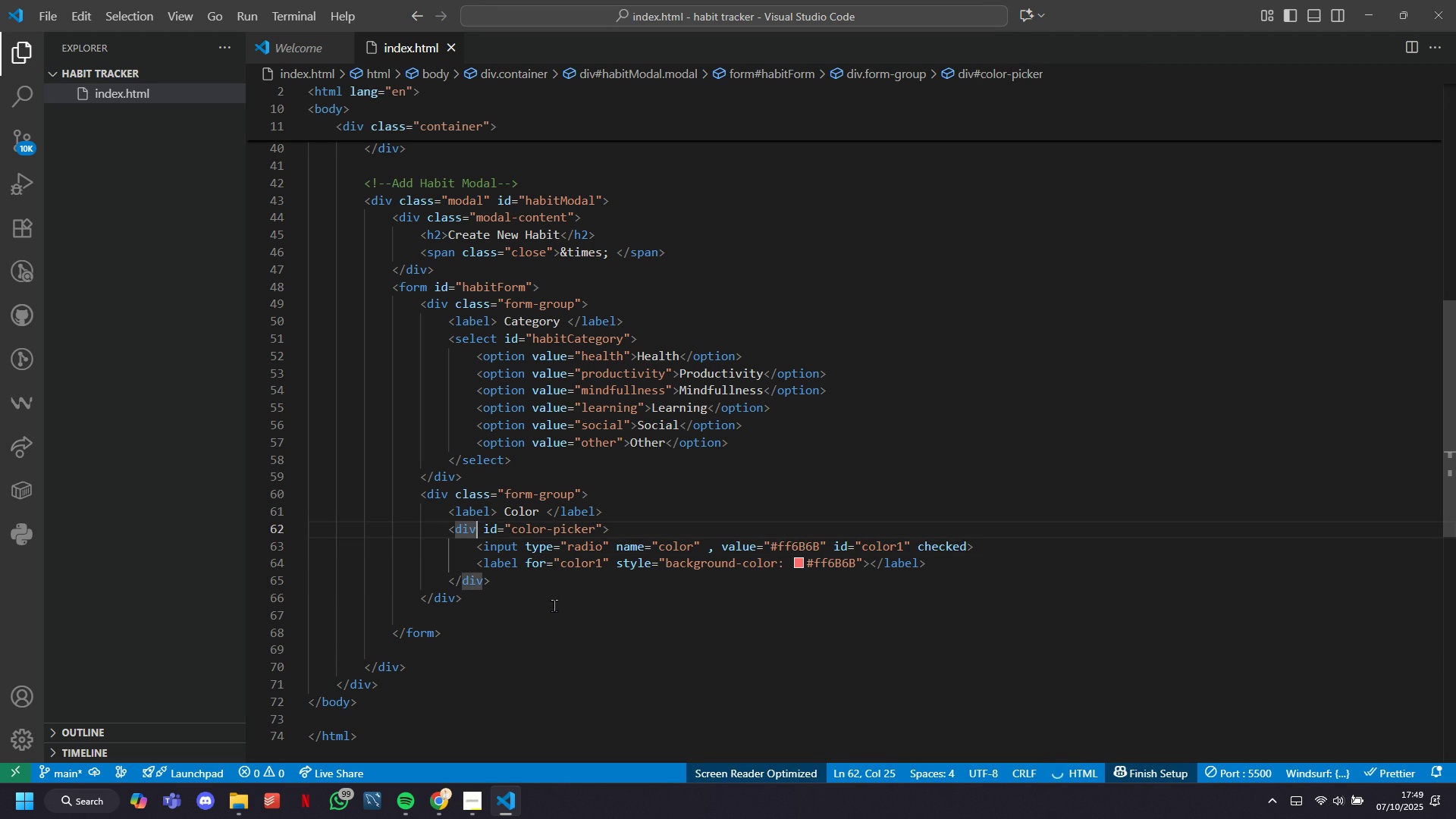 
key(ArrowRight)
 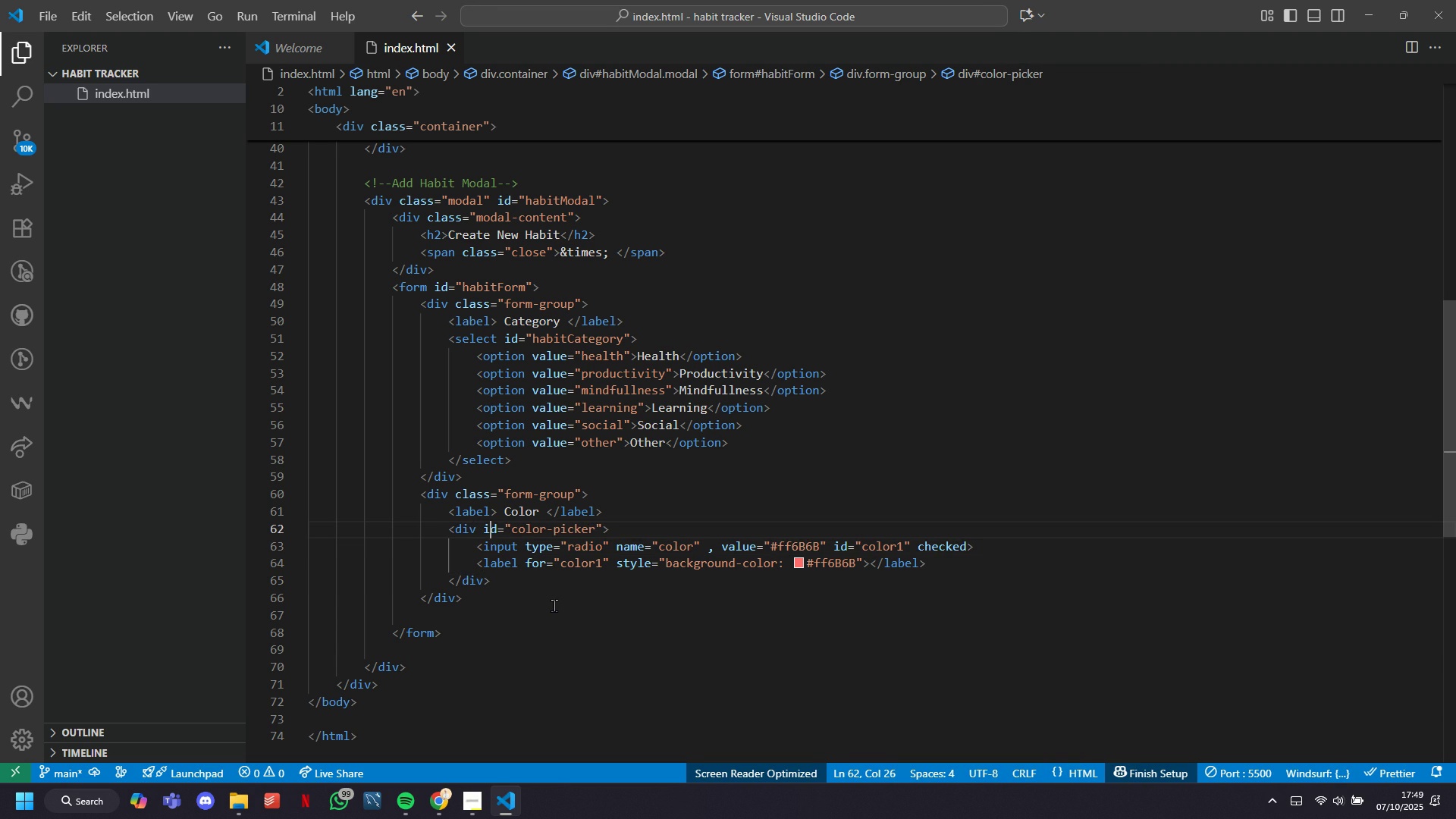 
key(ArrowRight)
 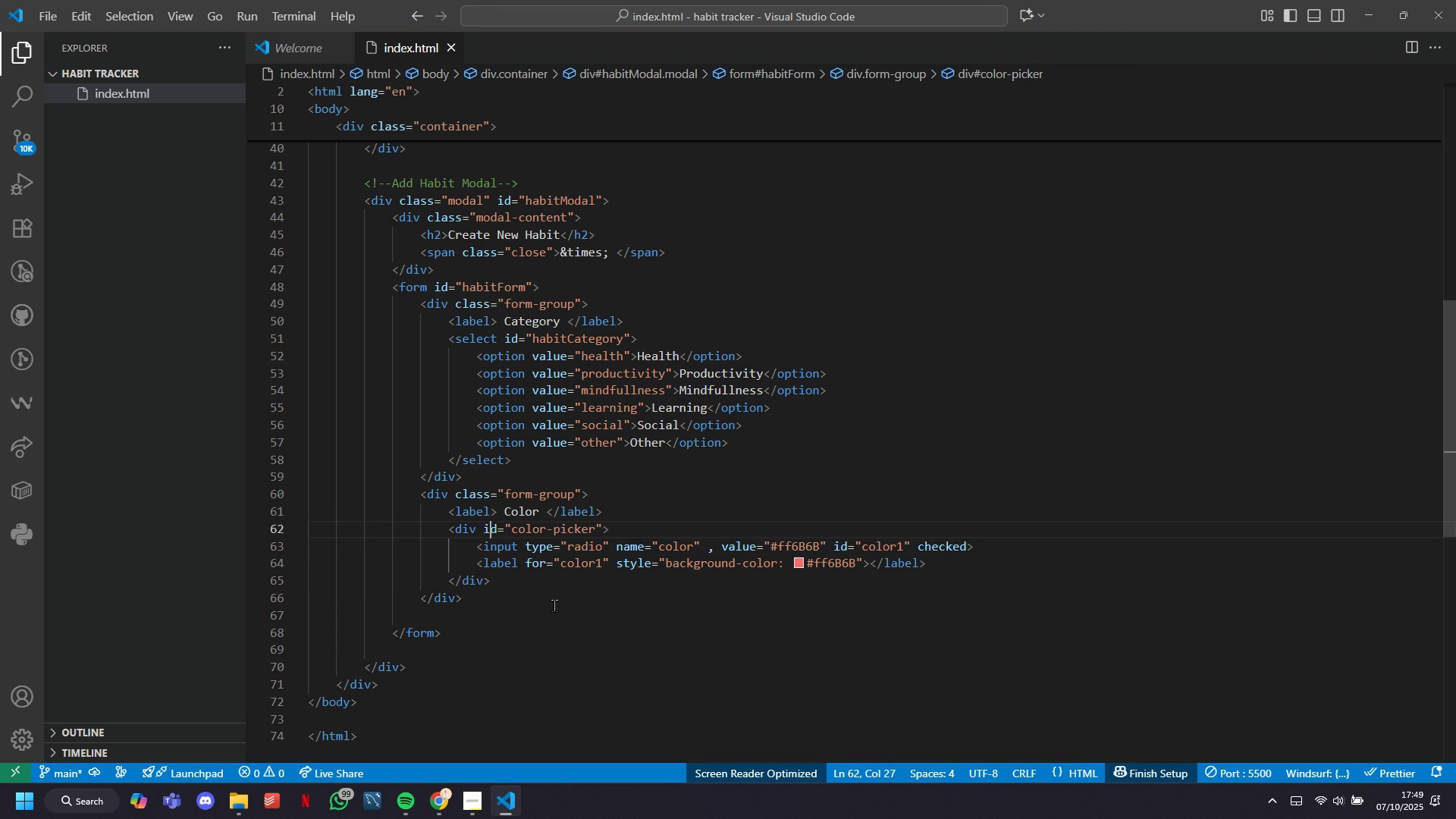 
key(ArrowRight)
 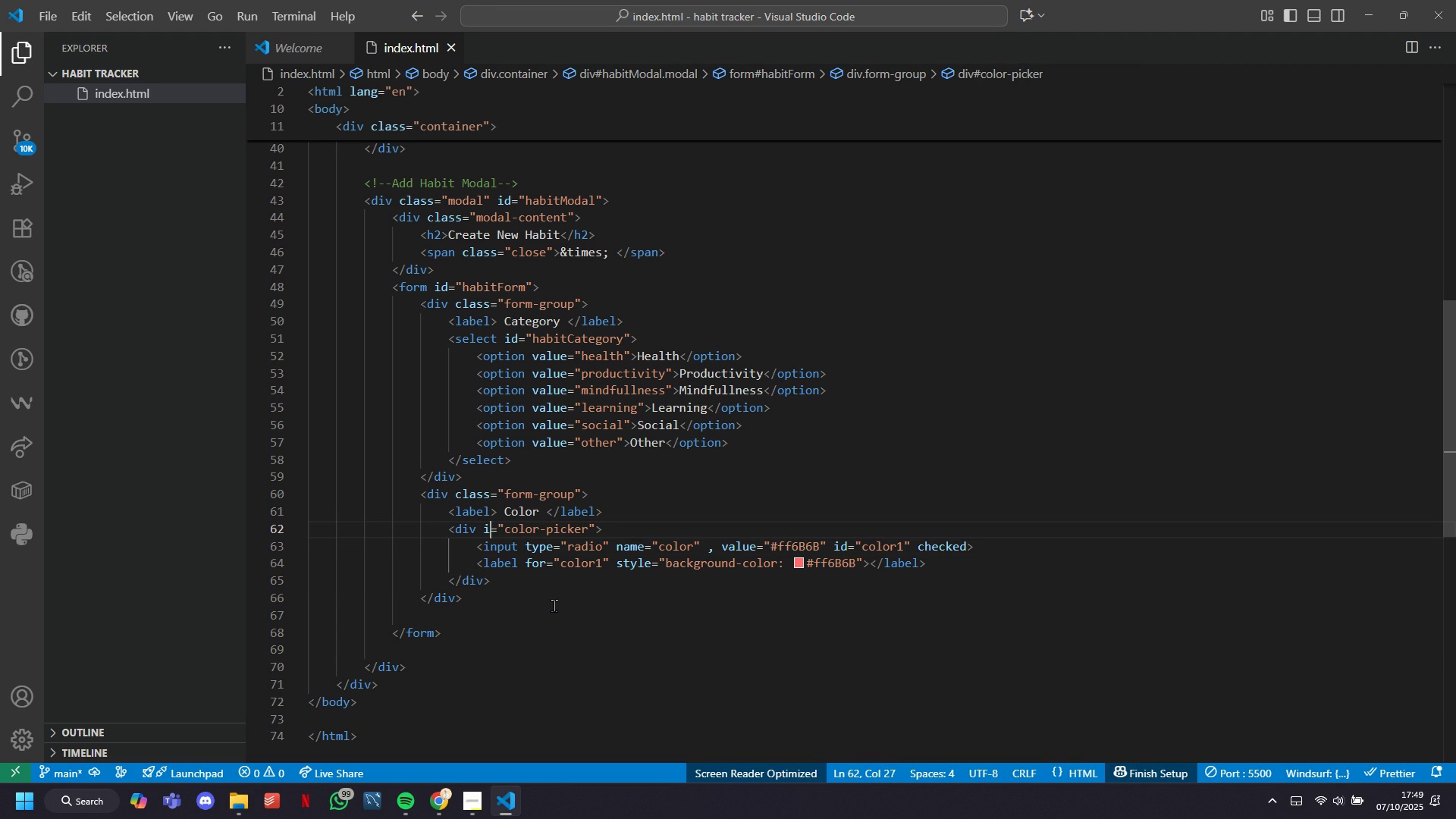 
key(Backspace)
type(claas)
 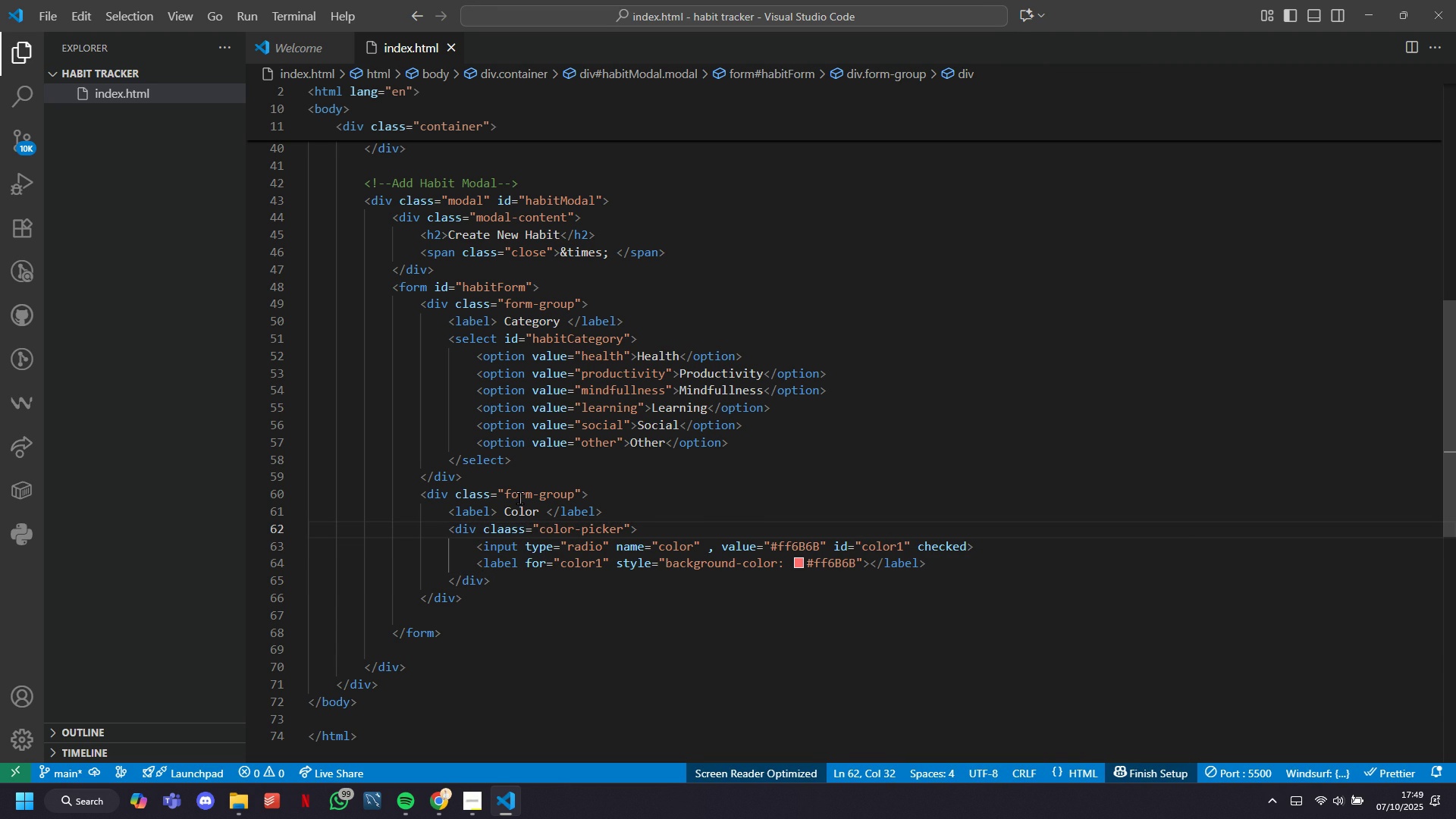 
left_click([518, 496])
 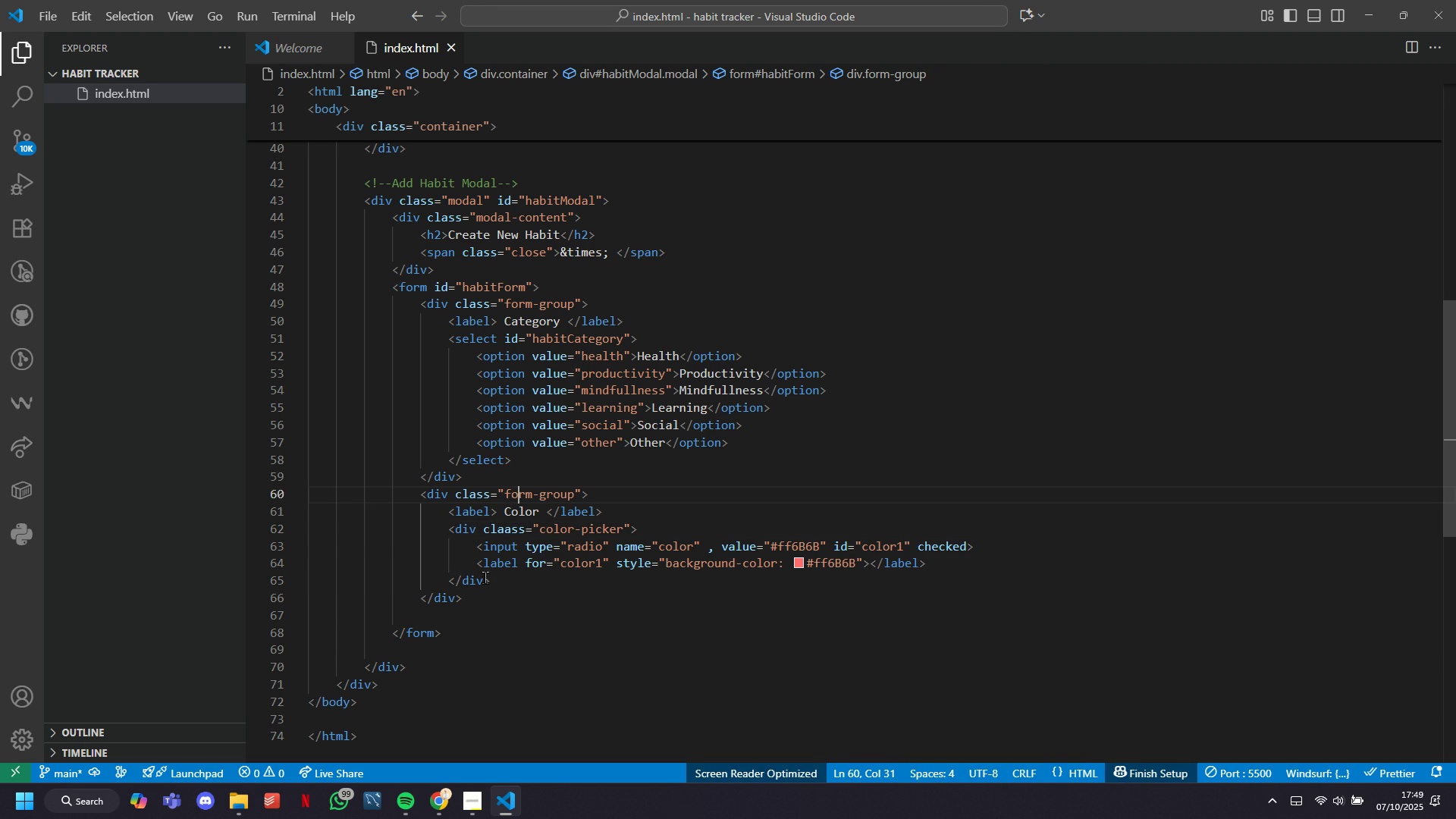 
left_click([477, 573])
 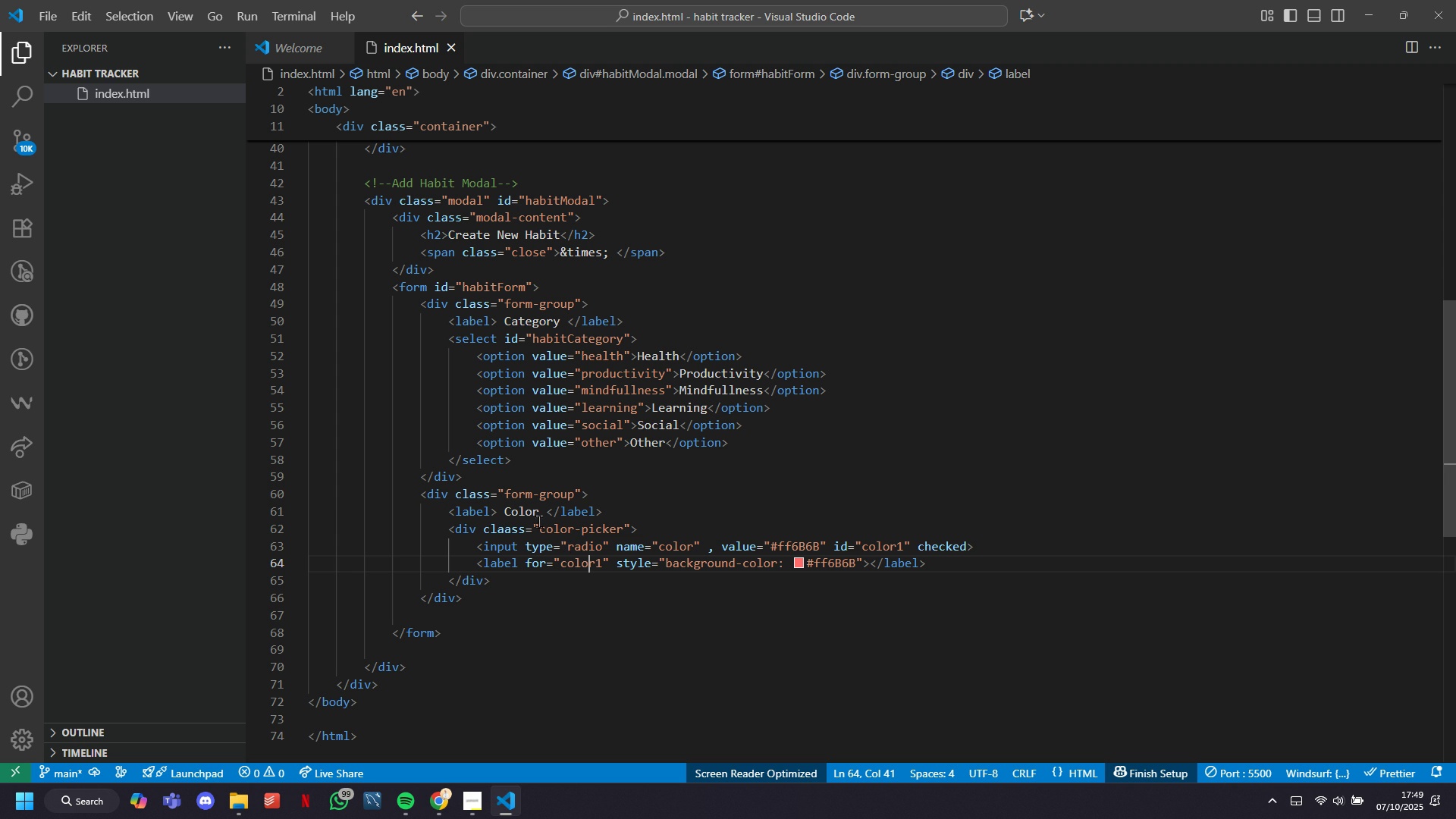 
left_click([515, 535])
 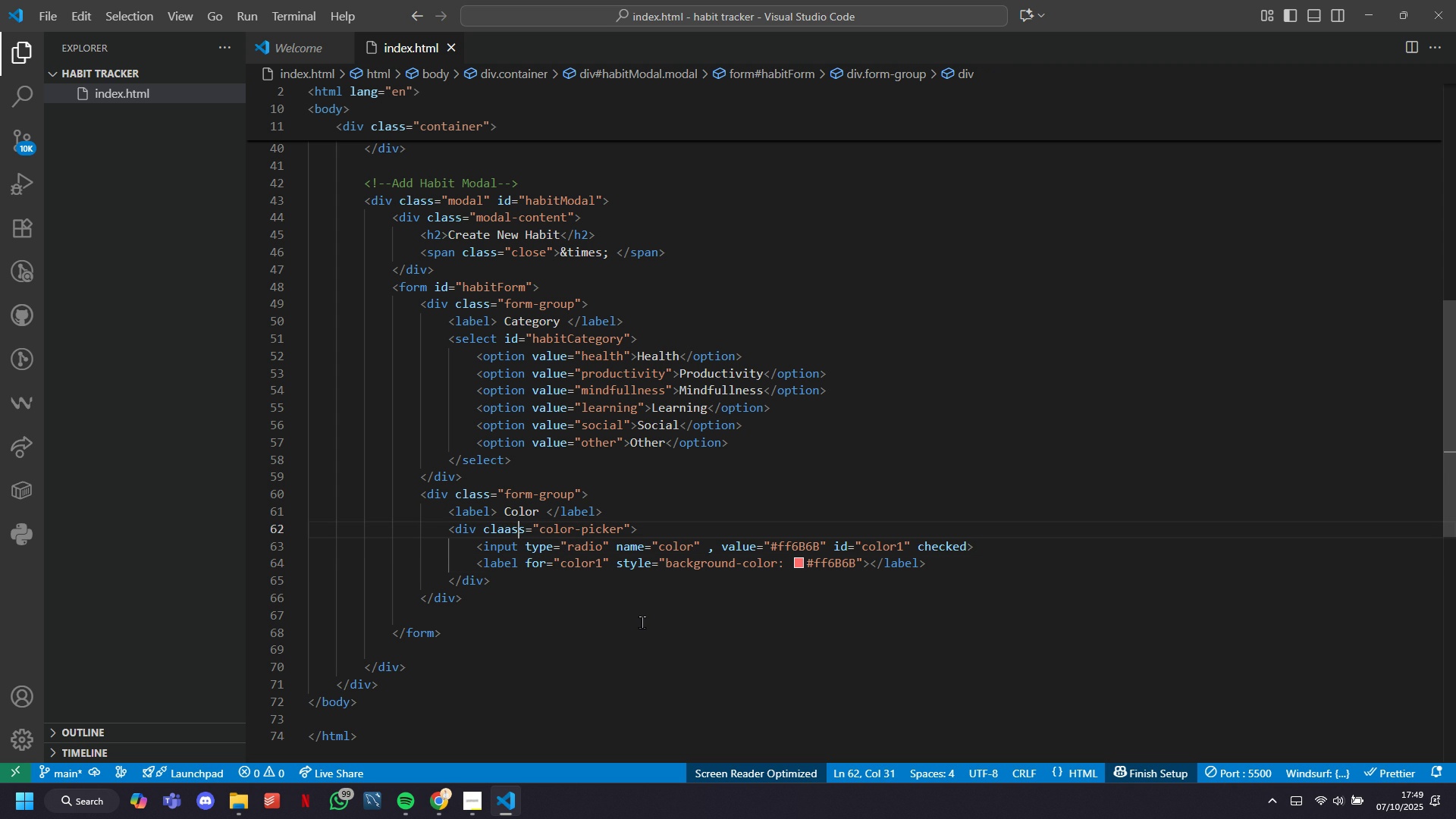 
key(ArrowLeft)
 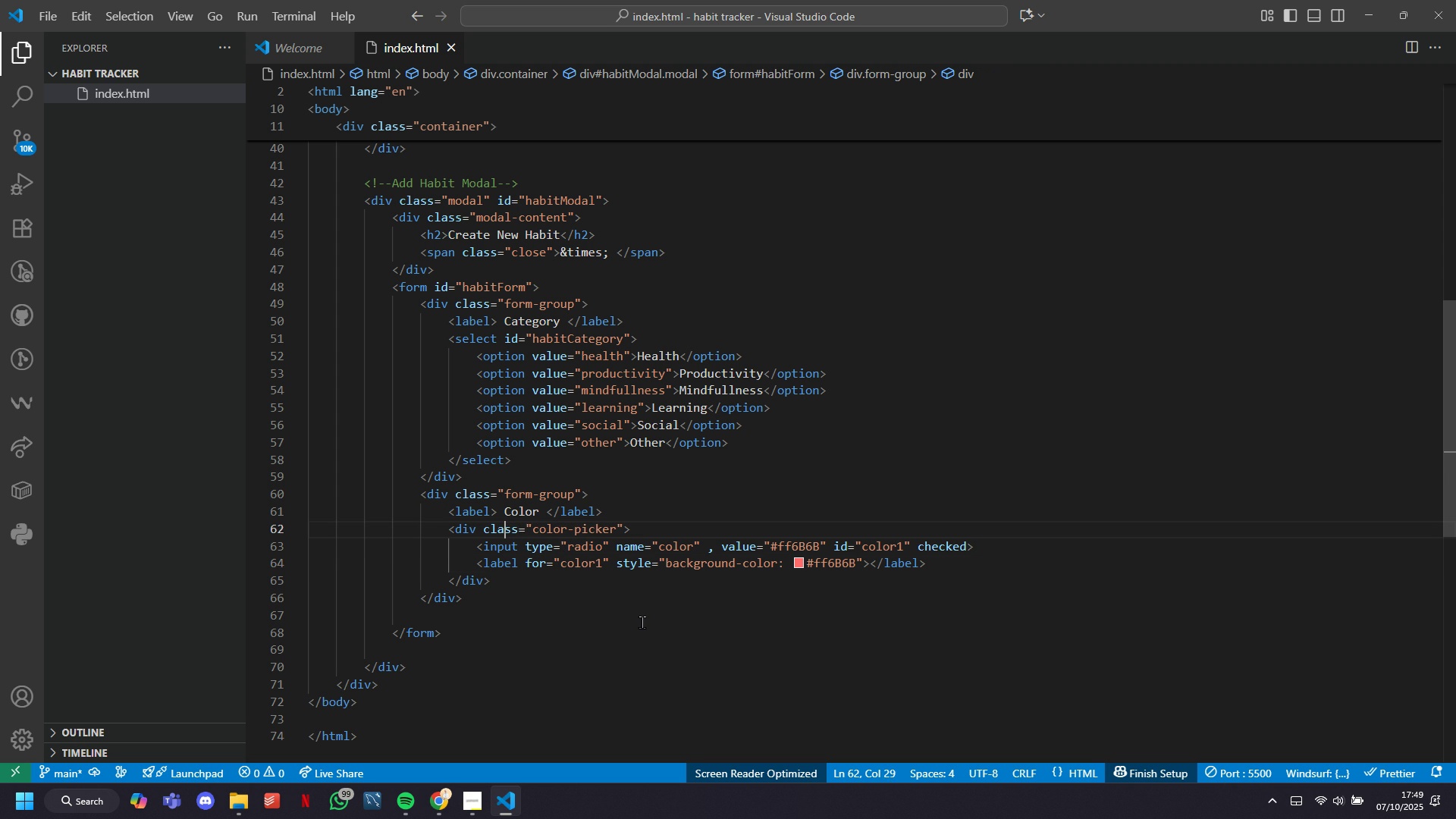 
key(Backspace)